 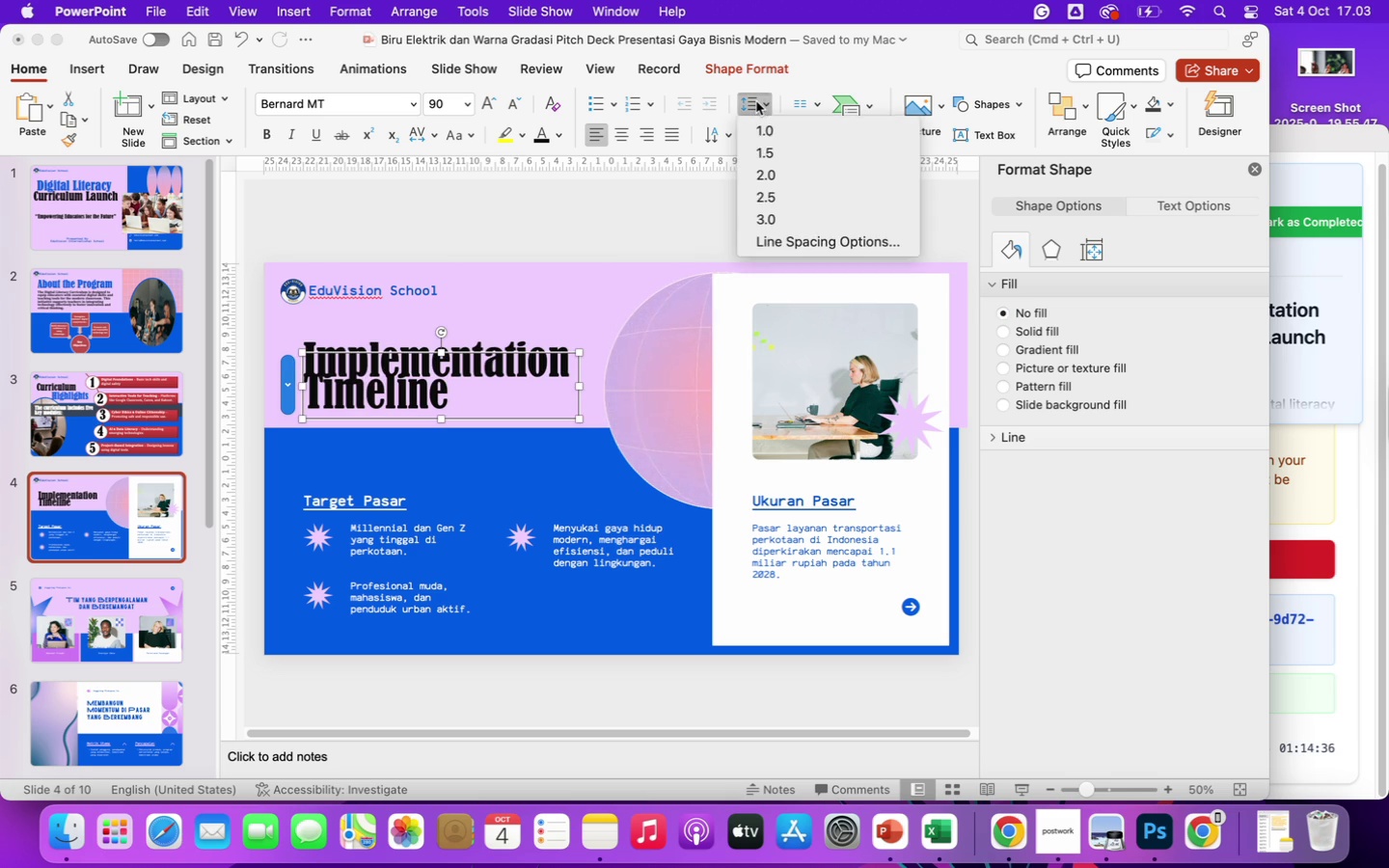 
left_click([767, 239])
 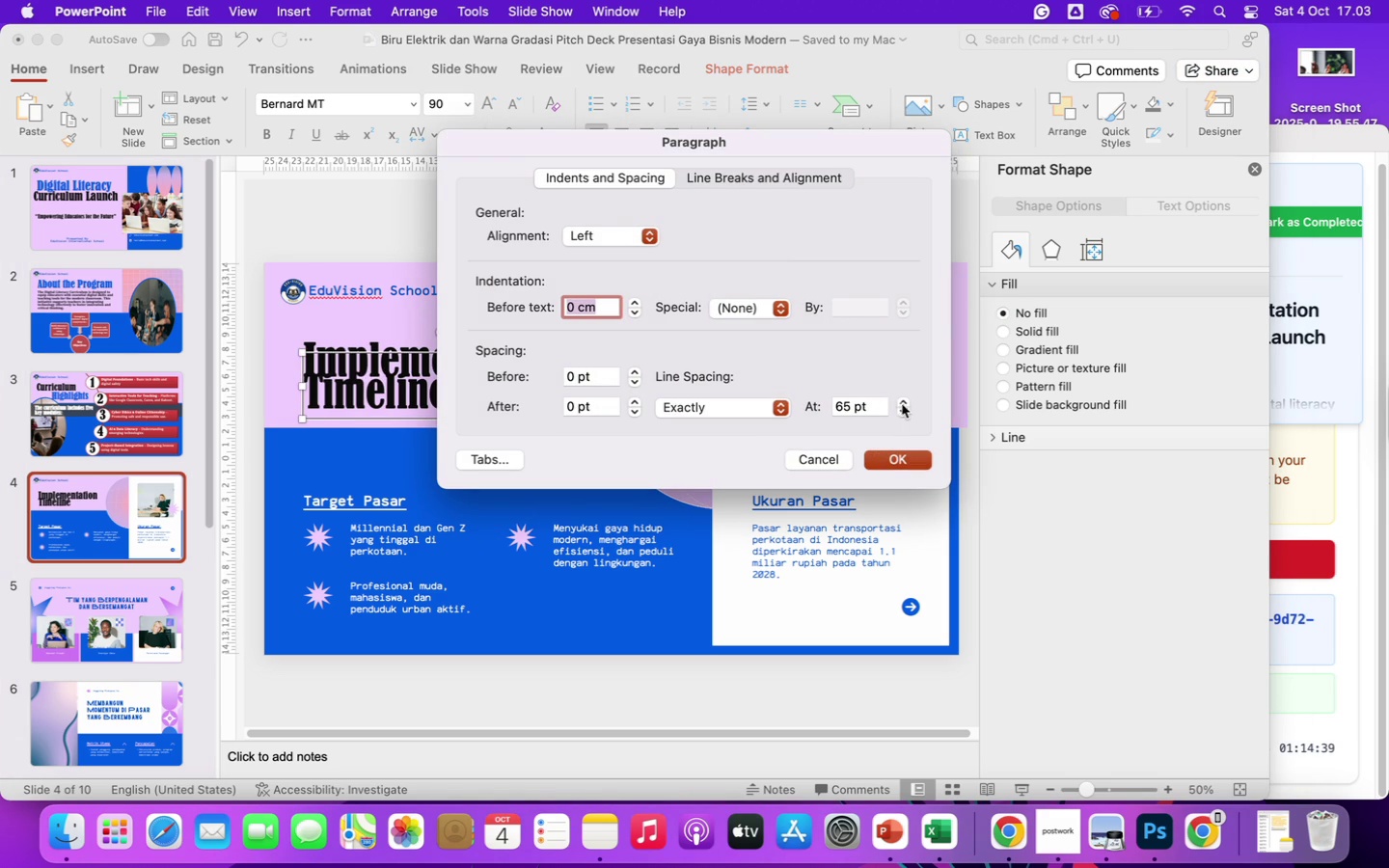 
double_click([901, 400])
 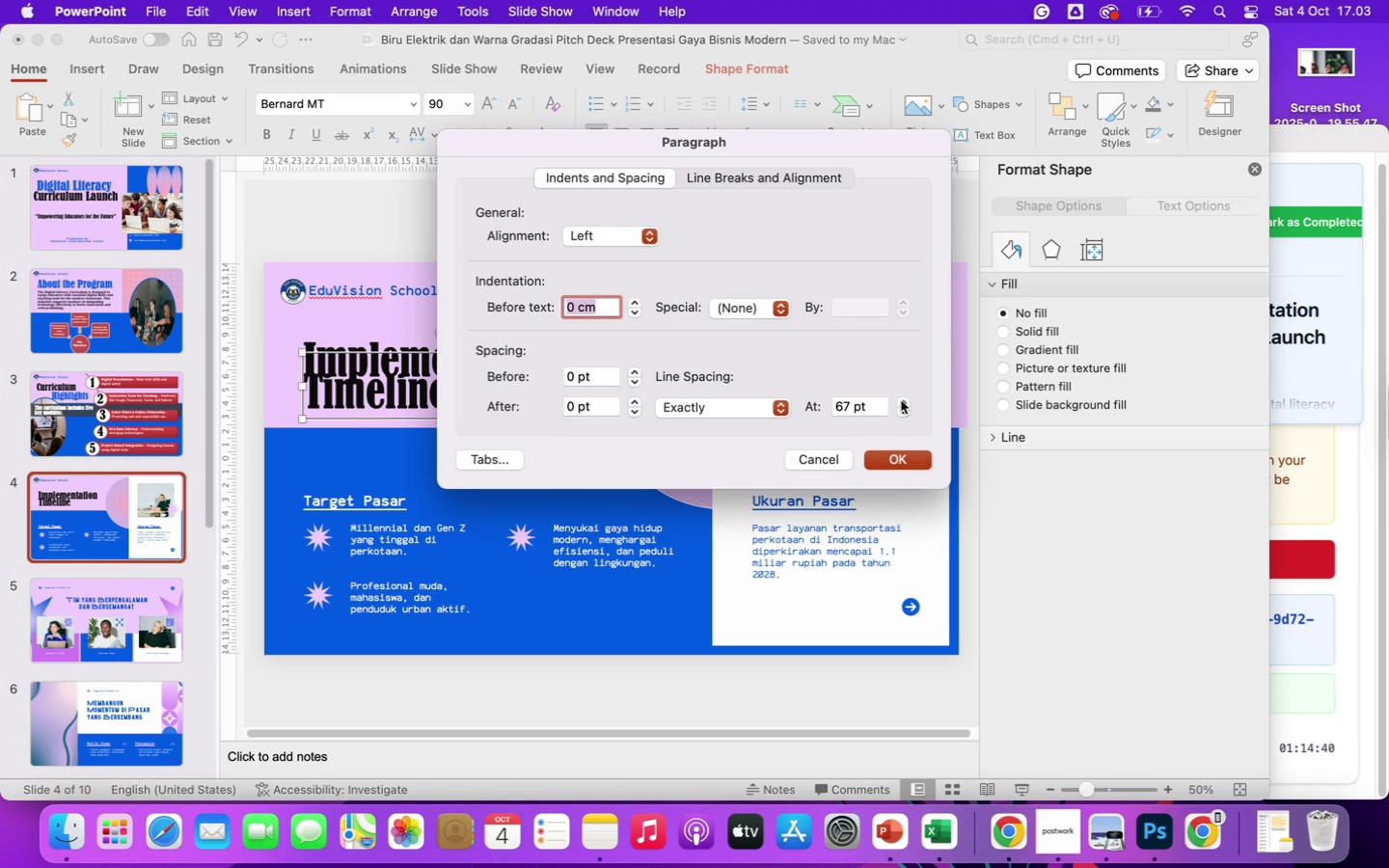 
triple_click([901, 400])
 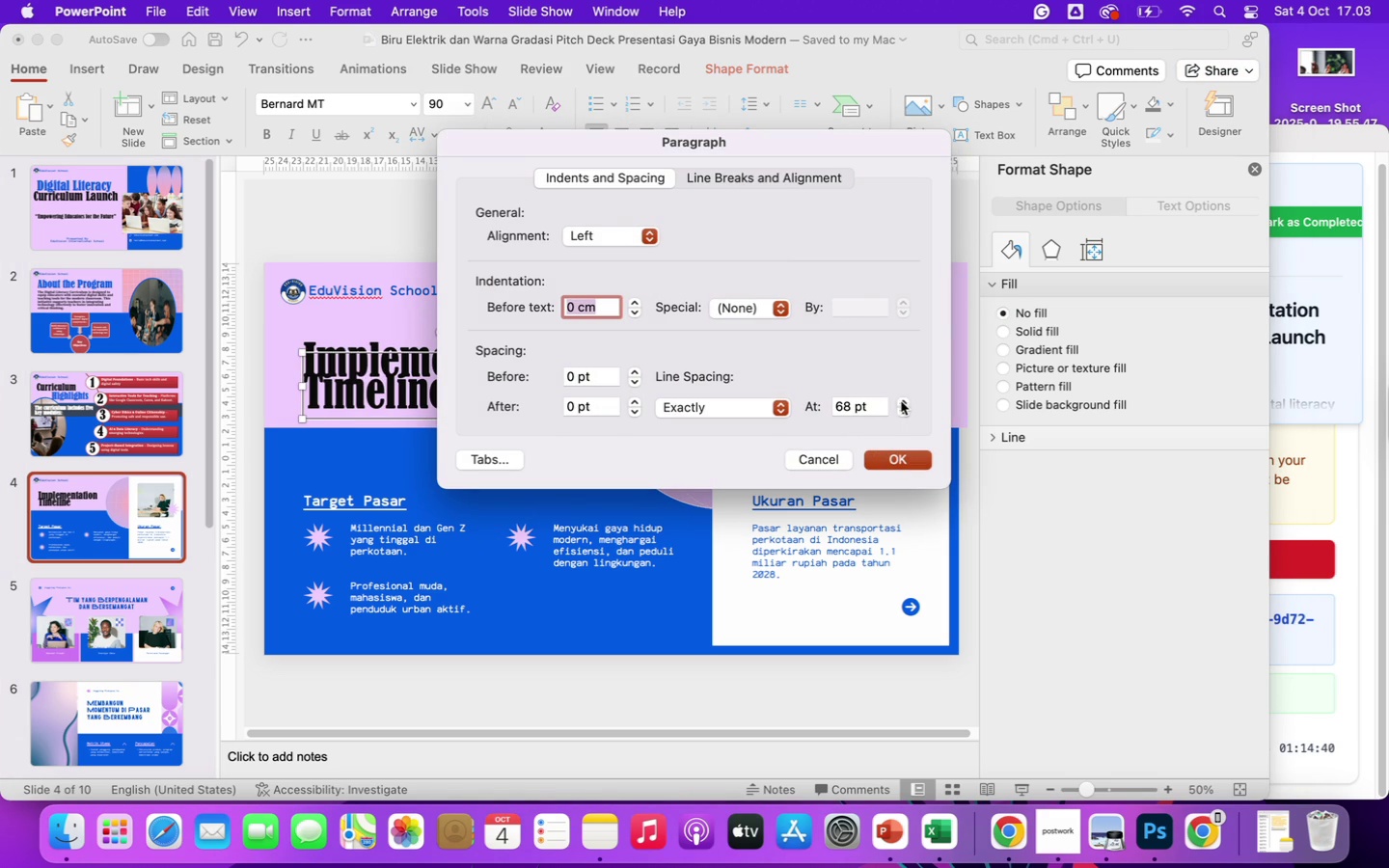 
triple_click([901, 401])
 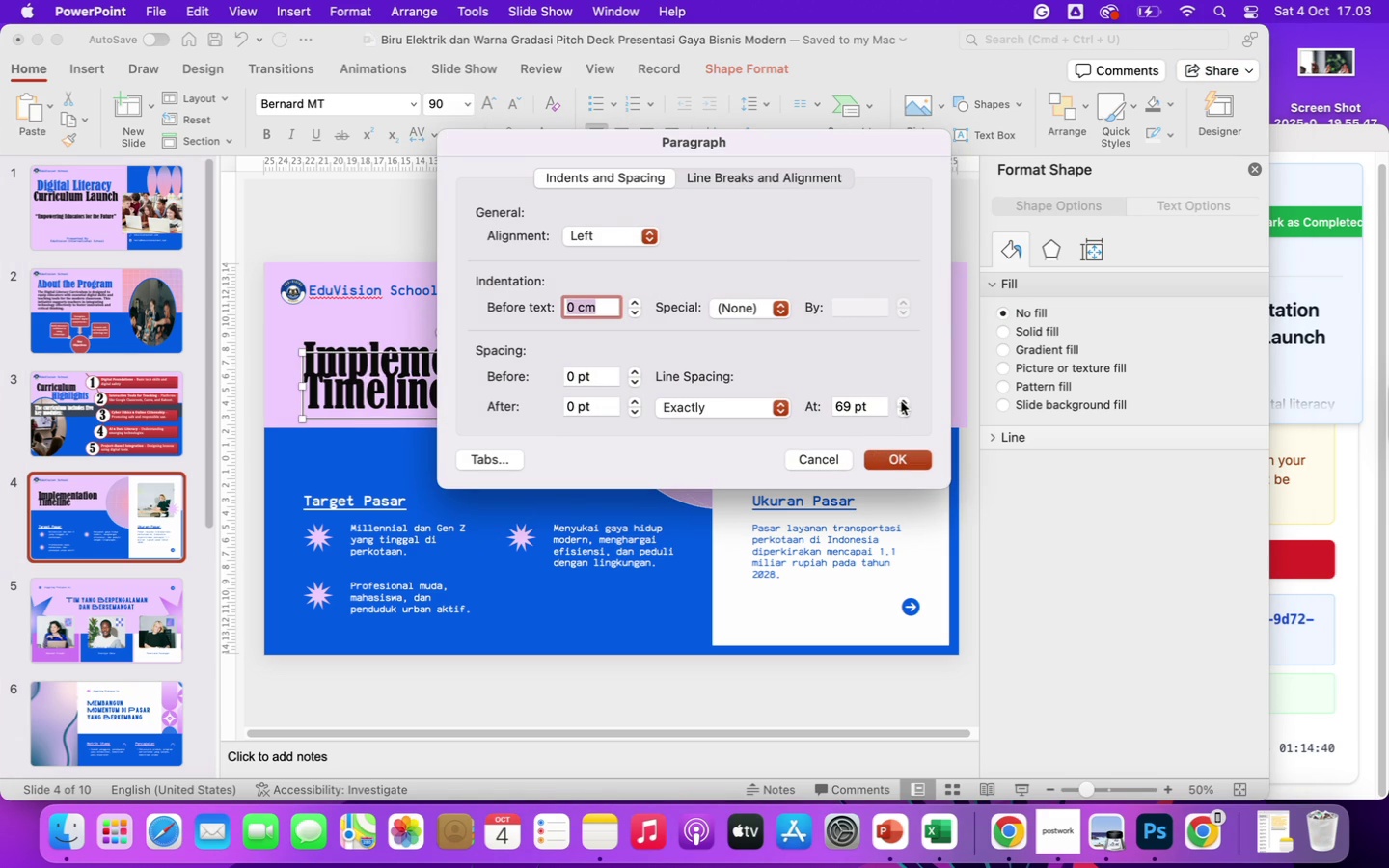 
triple_click([901, 401])
 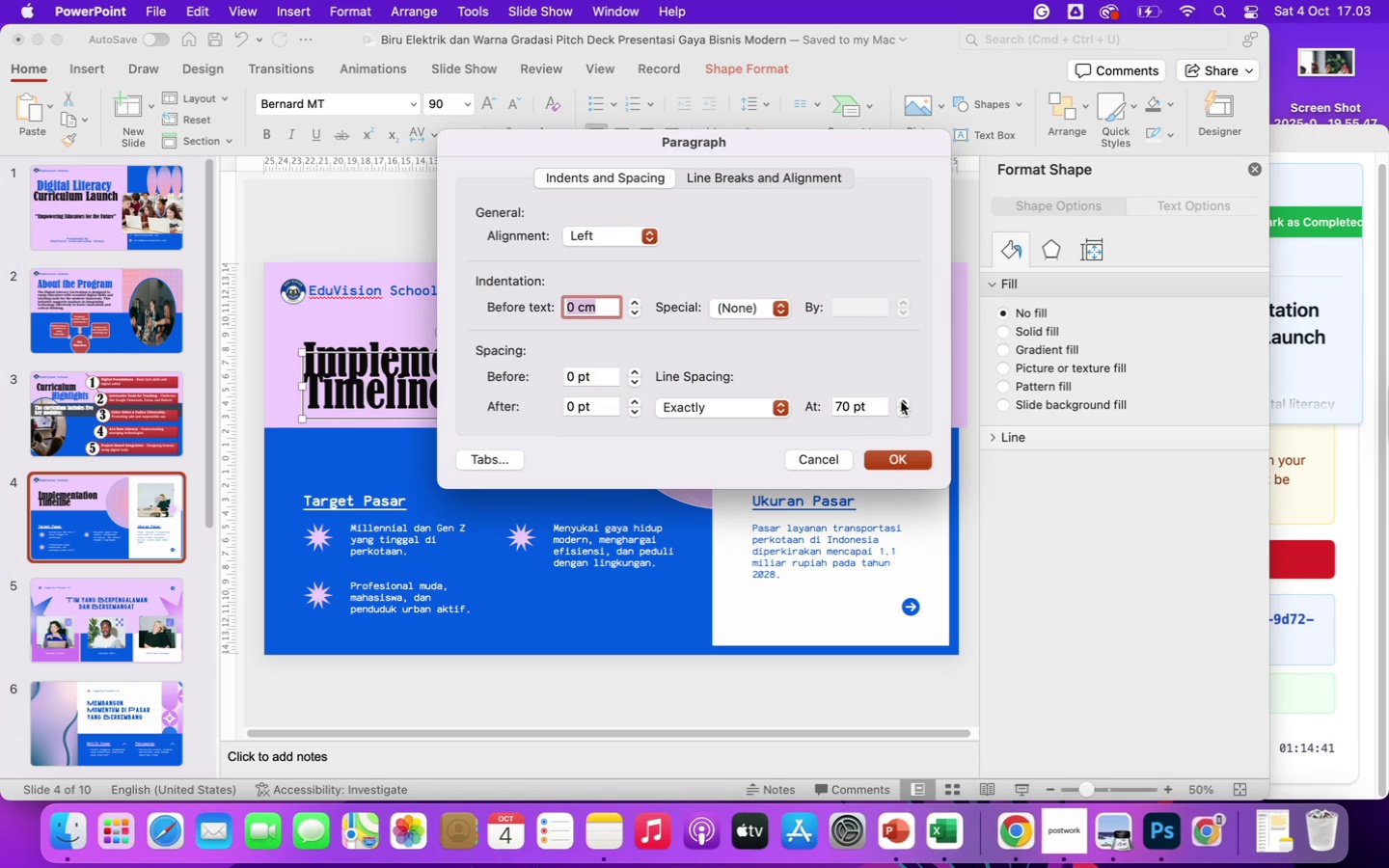 
triple_click([901, 401])
 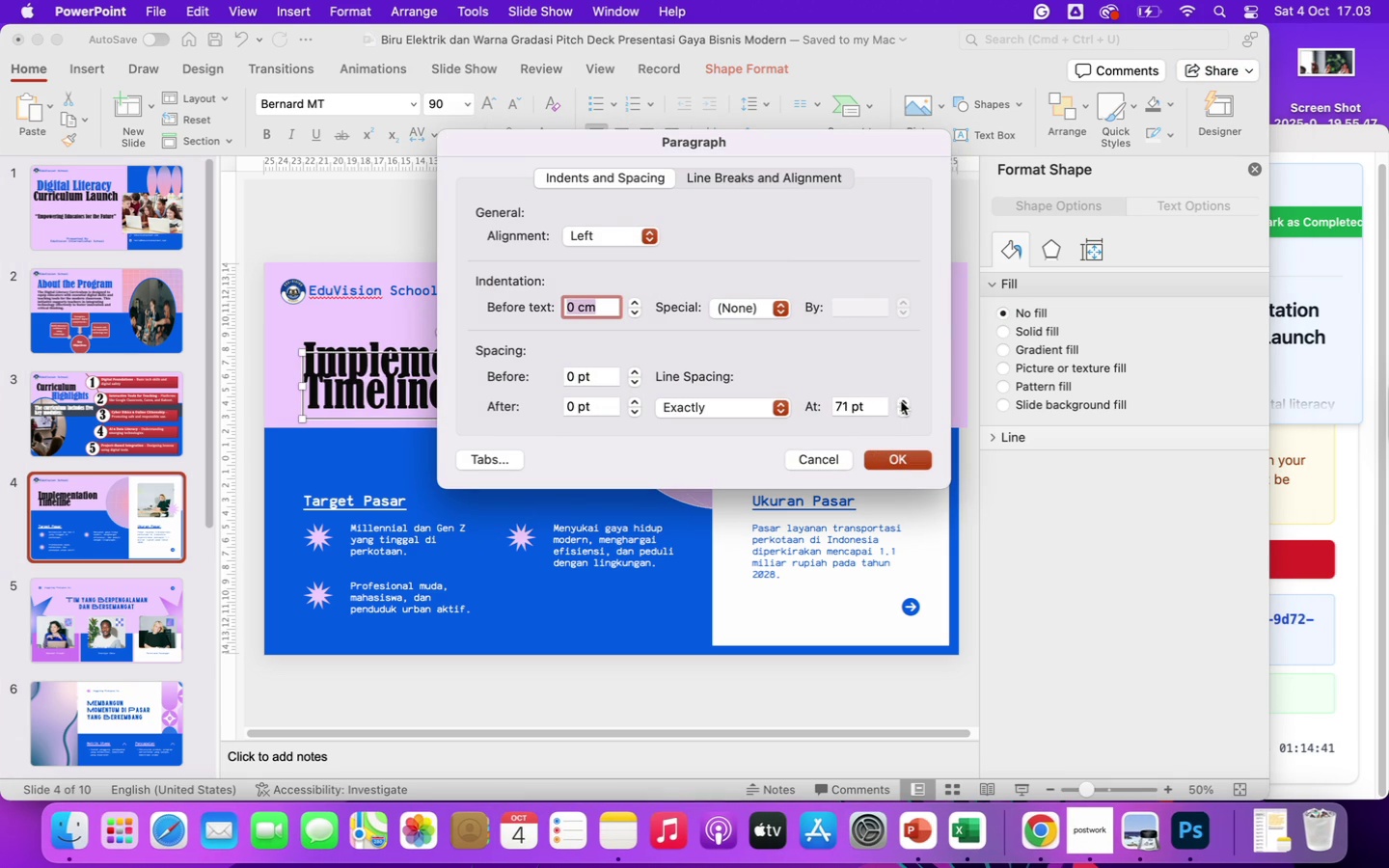 
triple_click([901, 401])
 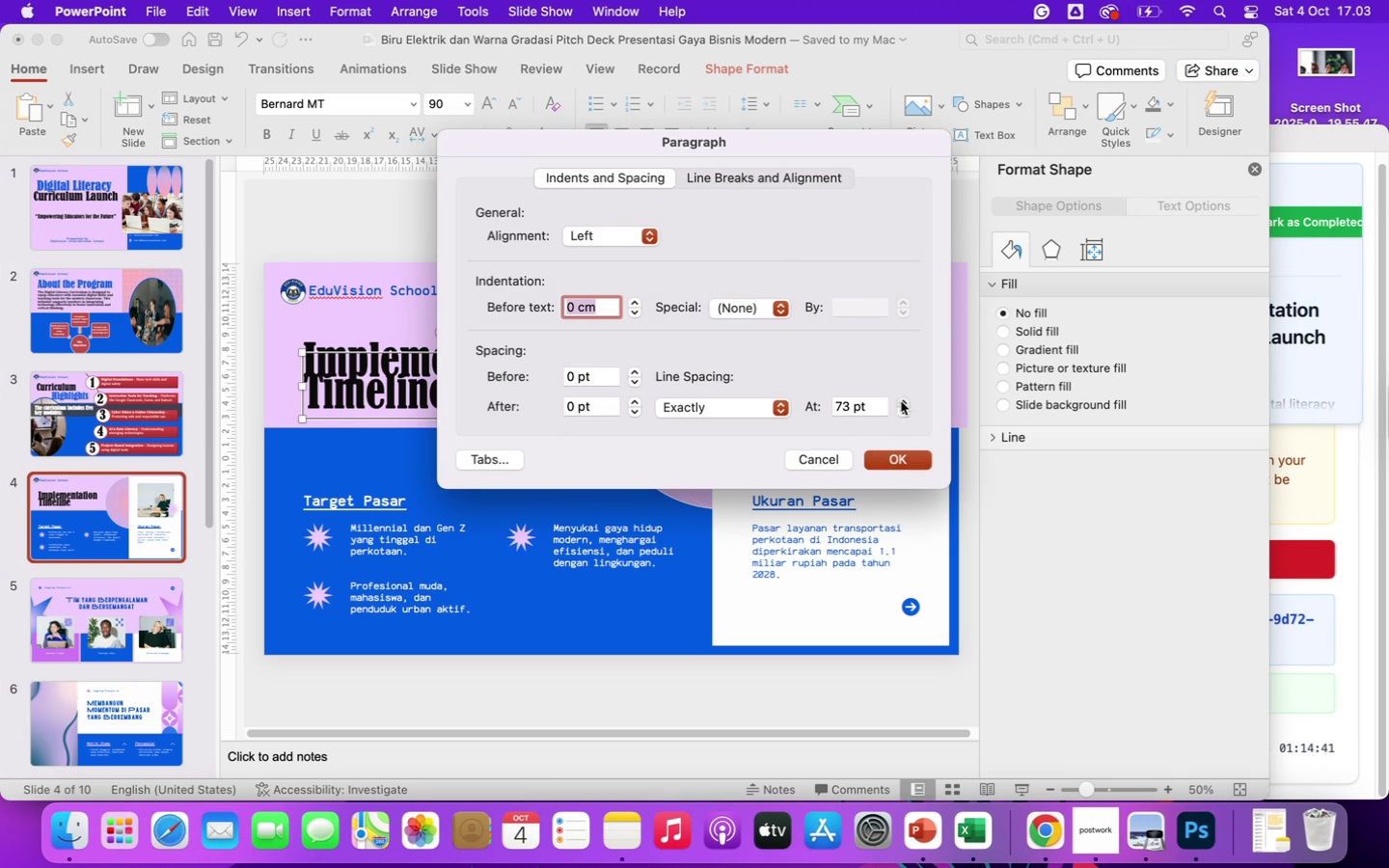 
triple_click([901, 401])
 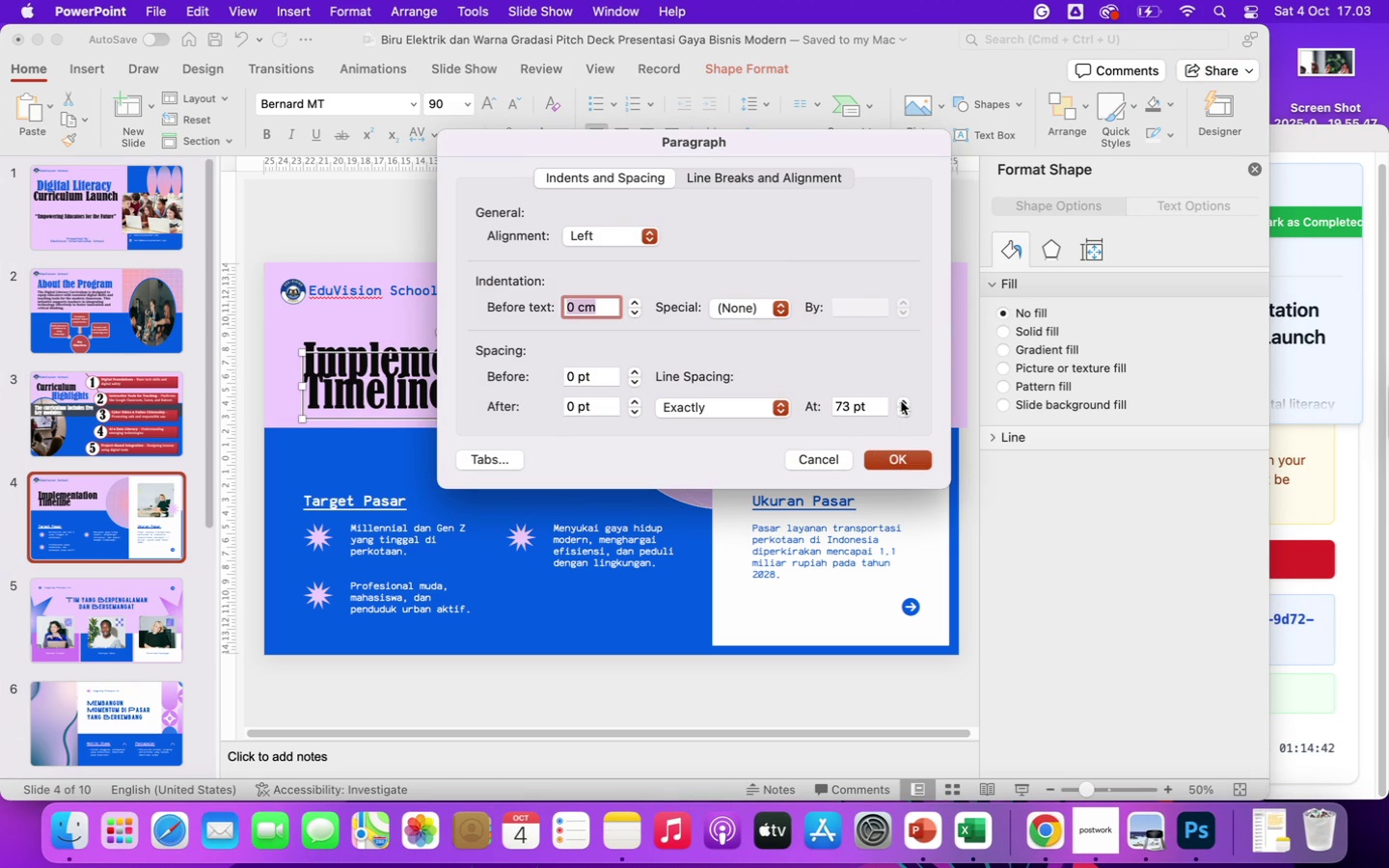 
triple_click([901, 401])
 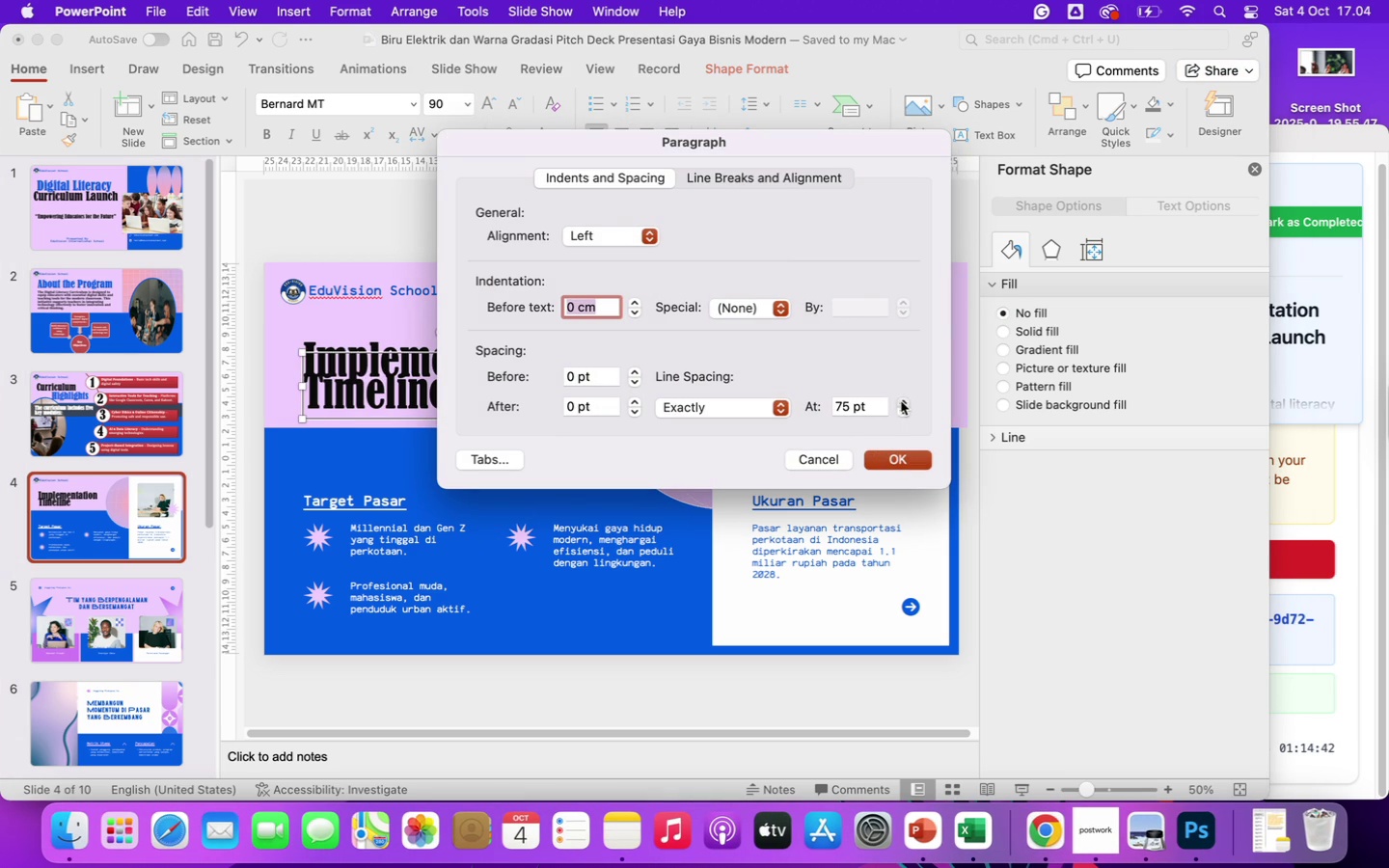 
triple_click([901, 401])
 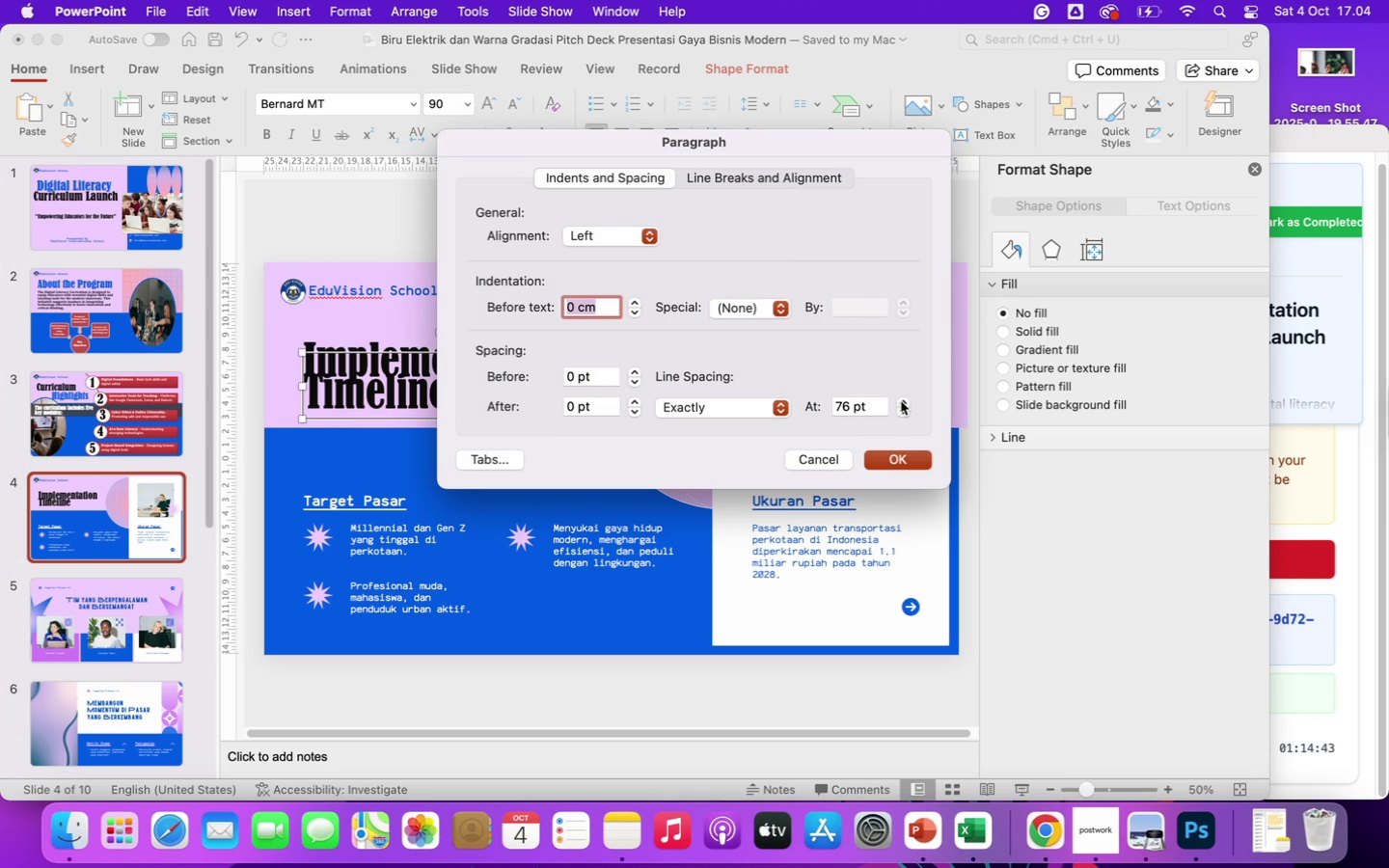 
double_click([901, 402])
 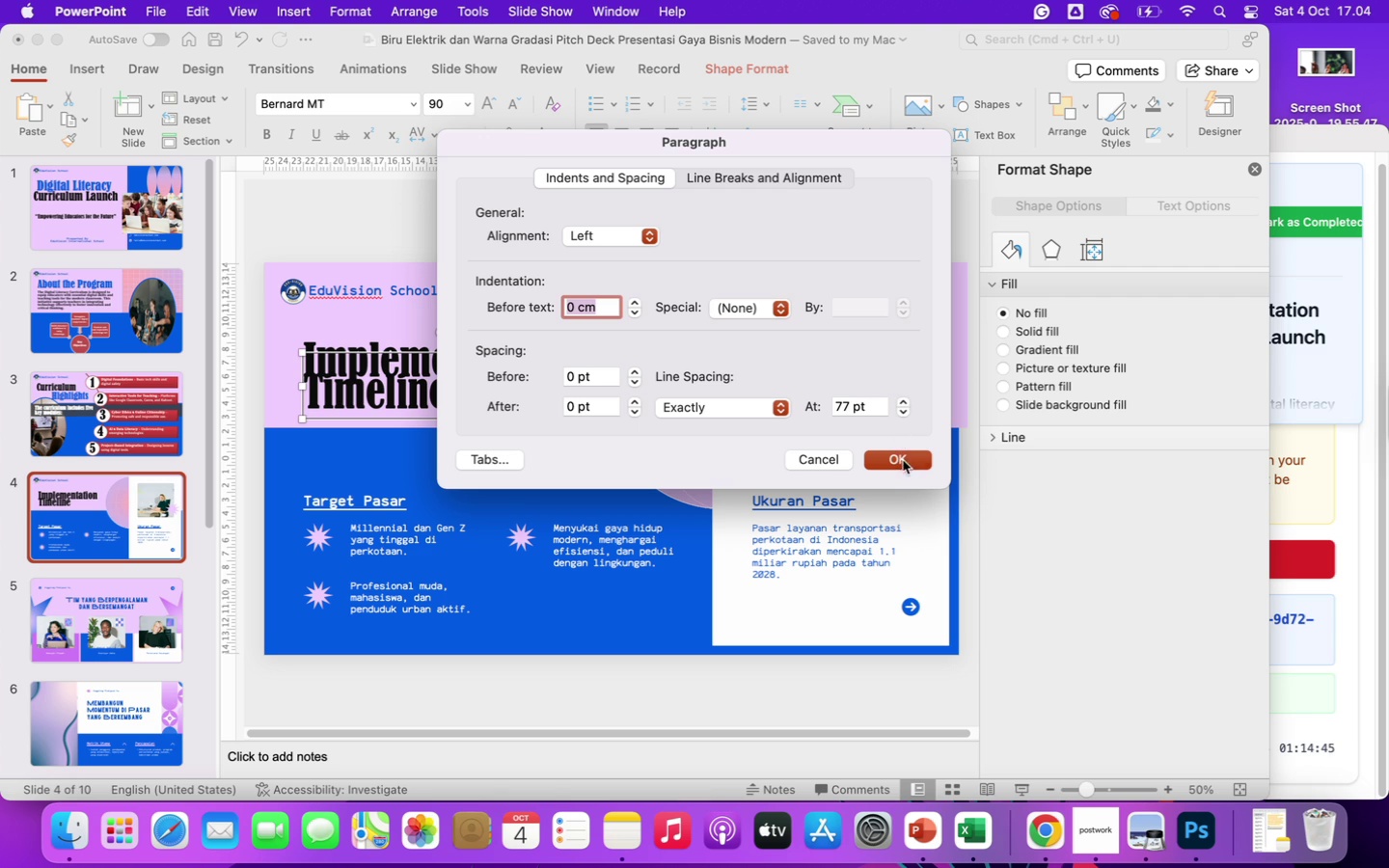 
left_click([903, 460])
 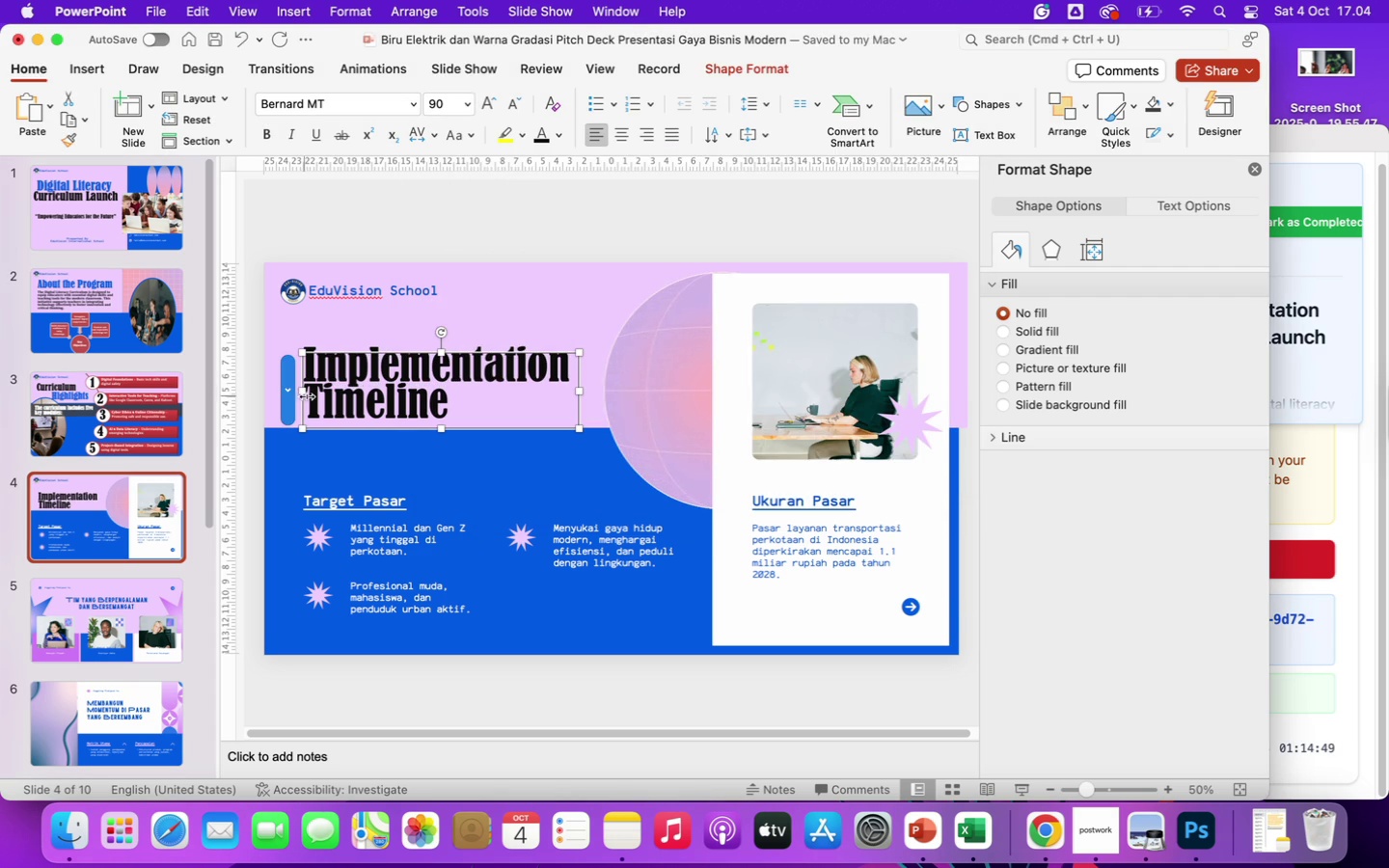 
wait(5.15)
 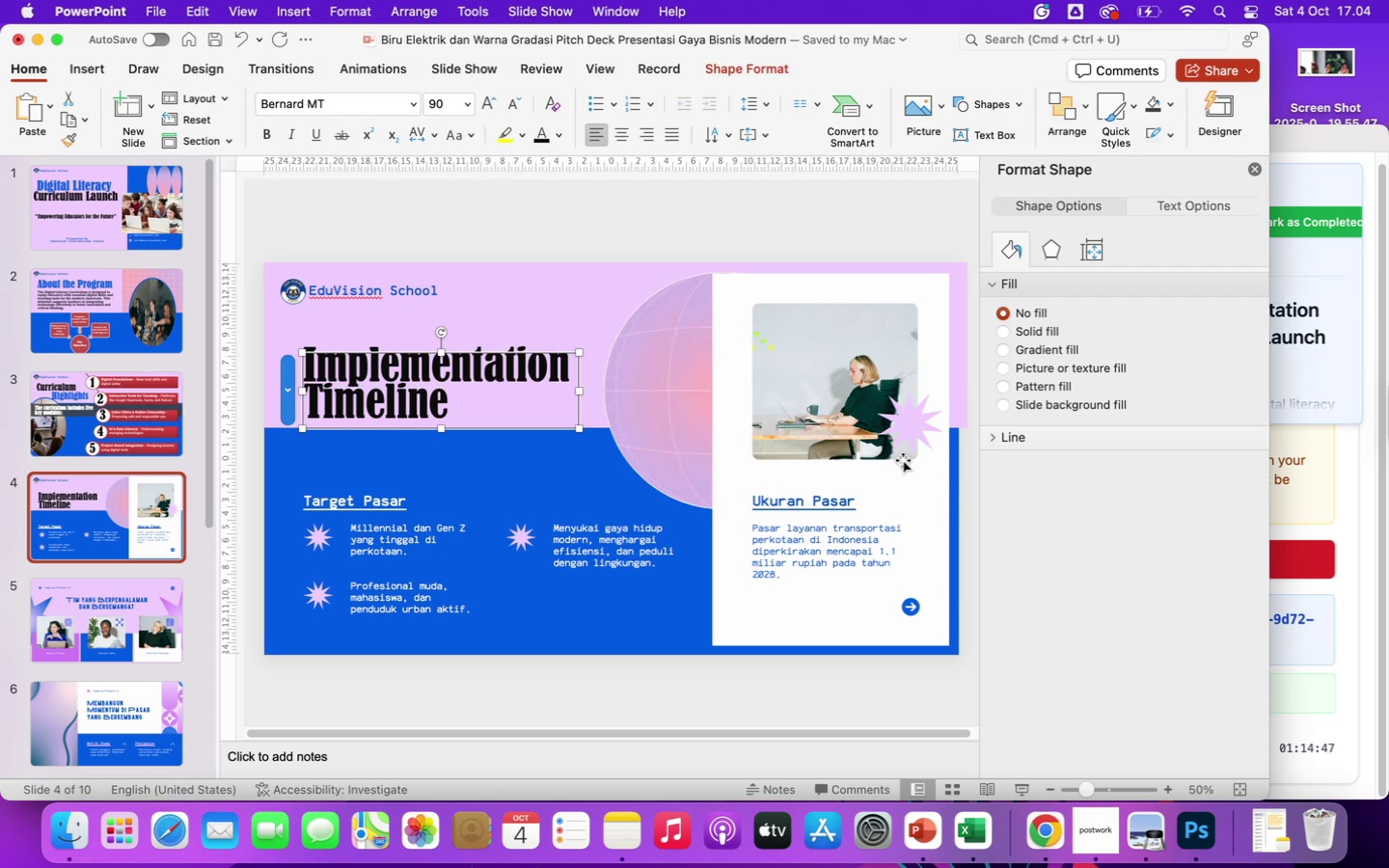 
left_click([313, 397])
 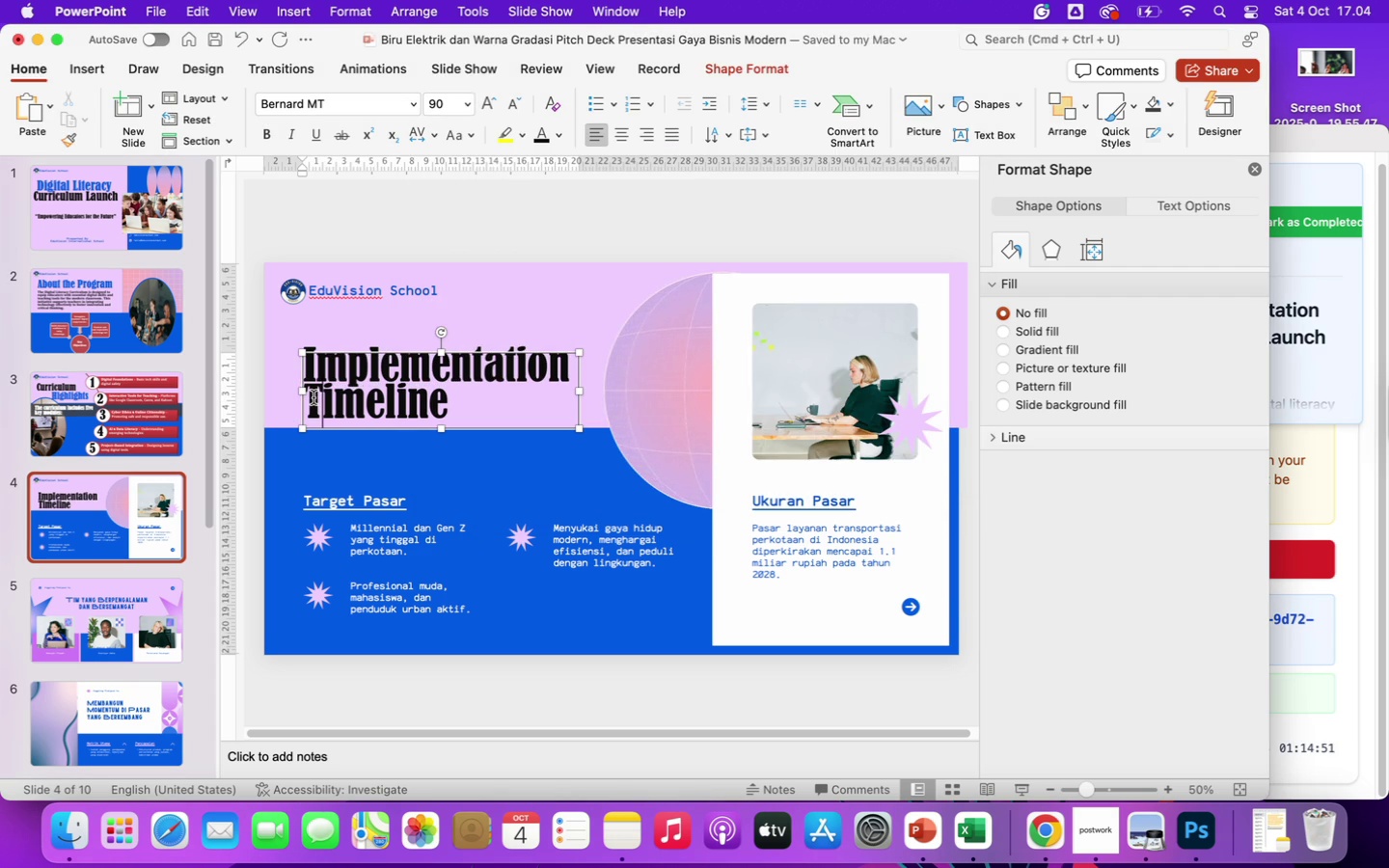 
key(ArrowLeft)
 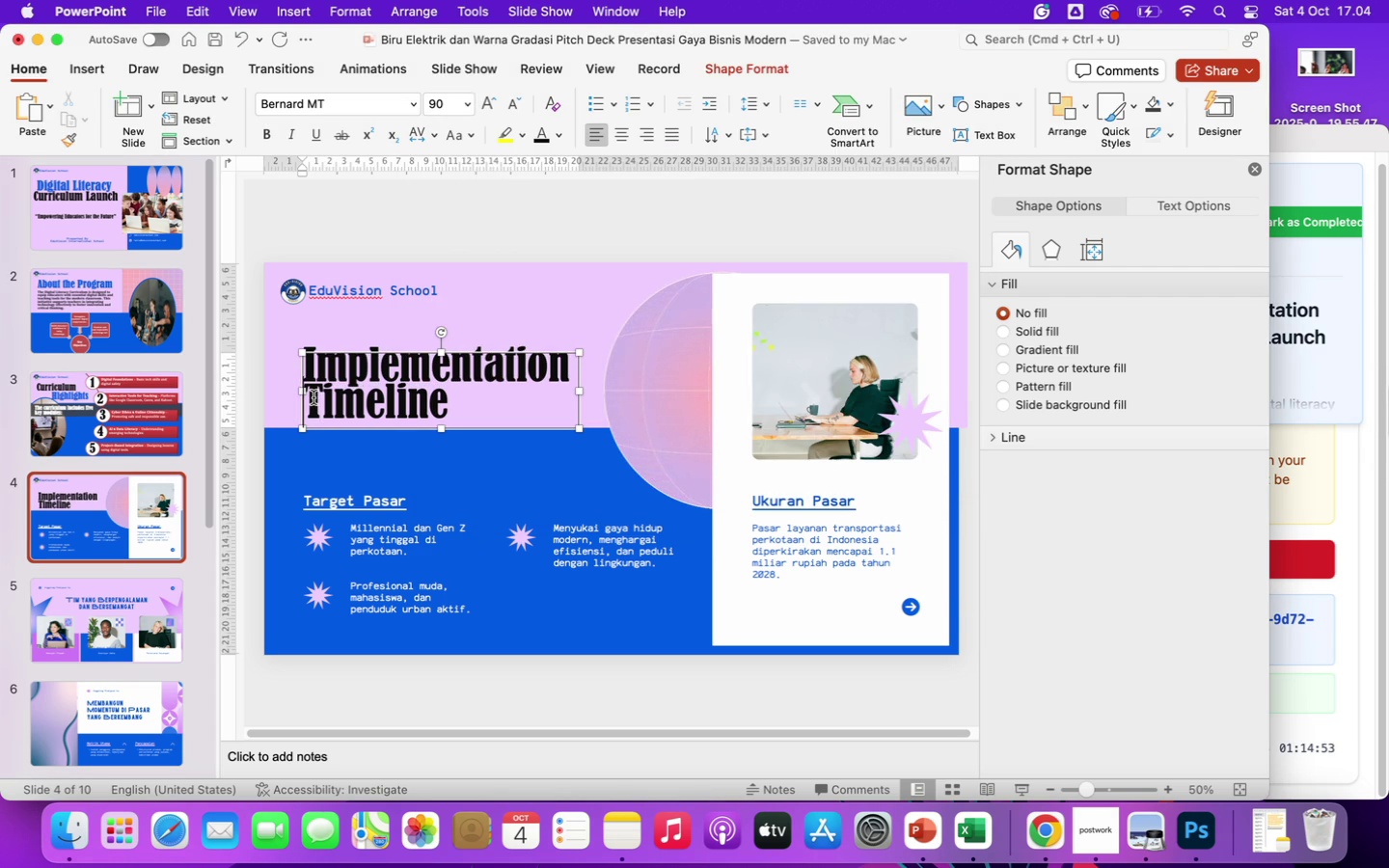 
key(CapsLock)